 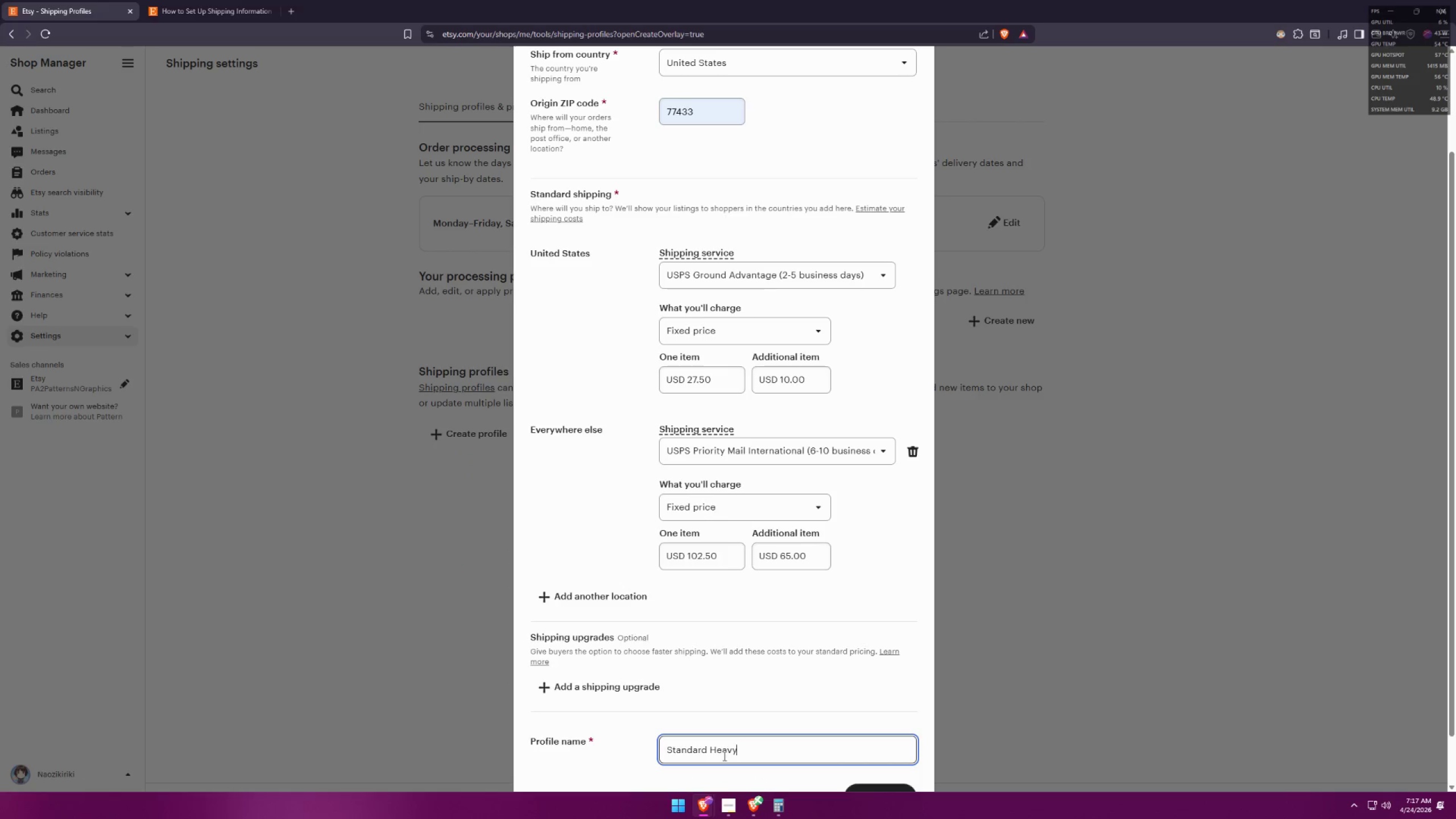 
scroll: coordinate [784, 537], scroll_direction: down, amount: 4.0
 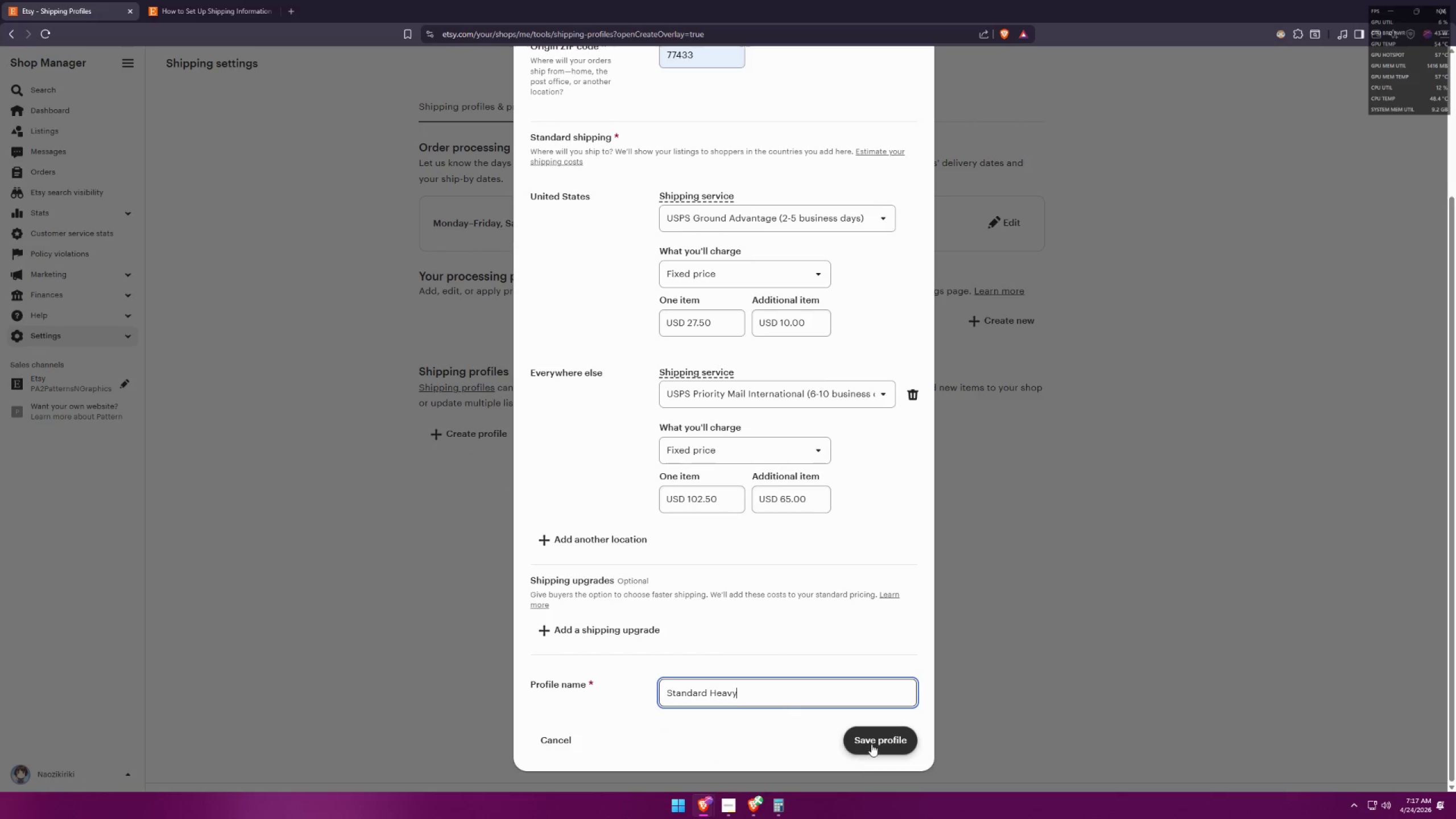 
left_click([871, 744])
 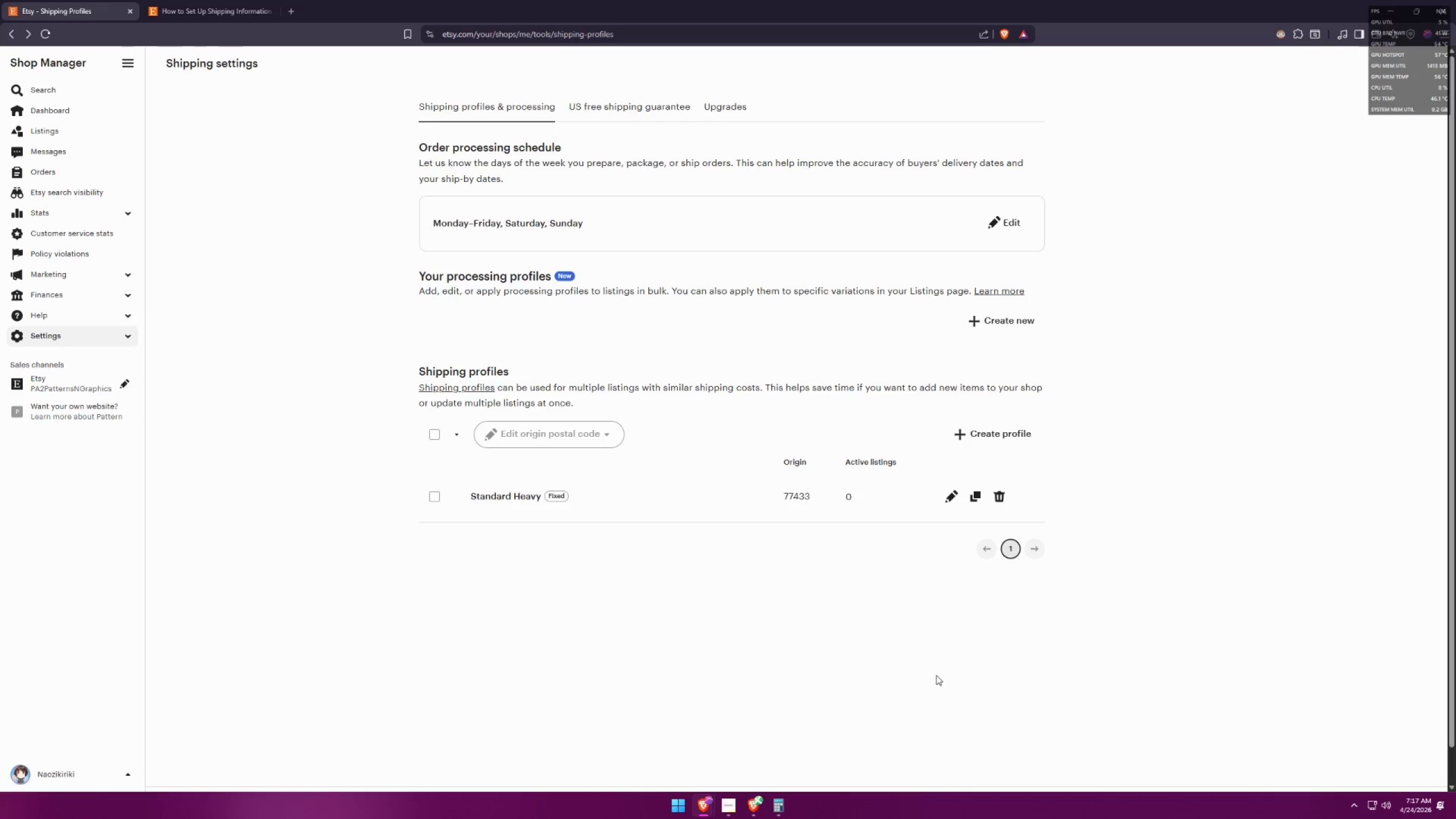 
wait(7.08)
 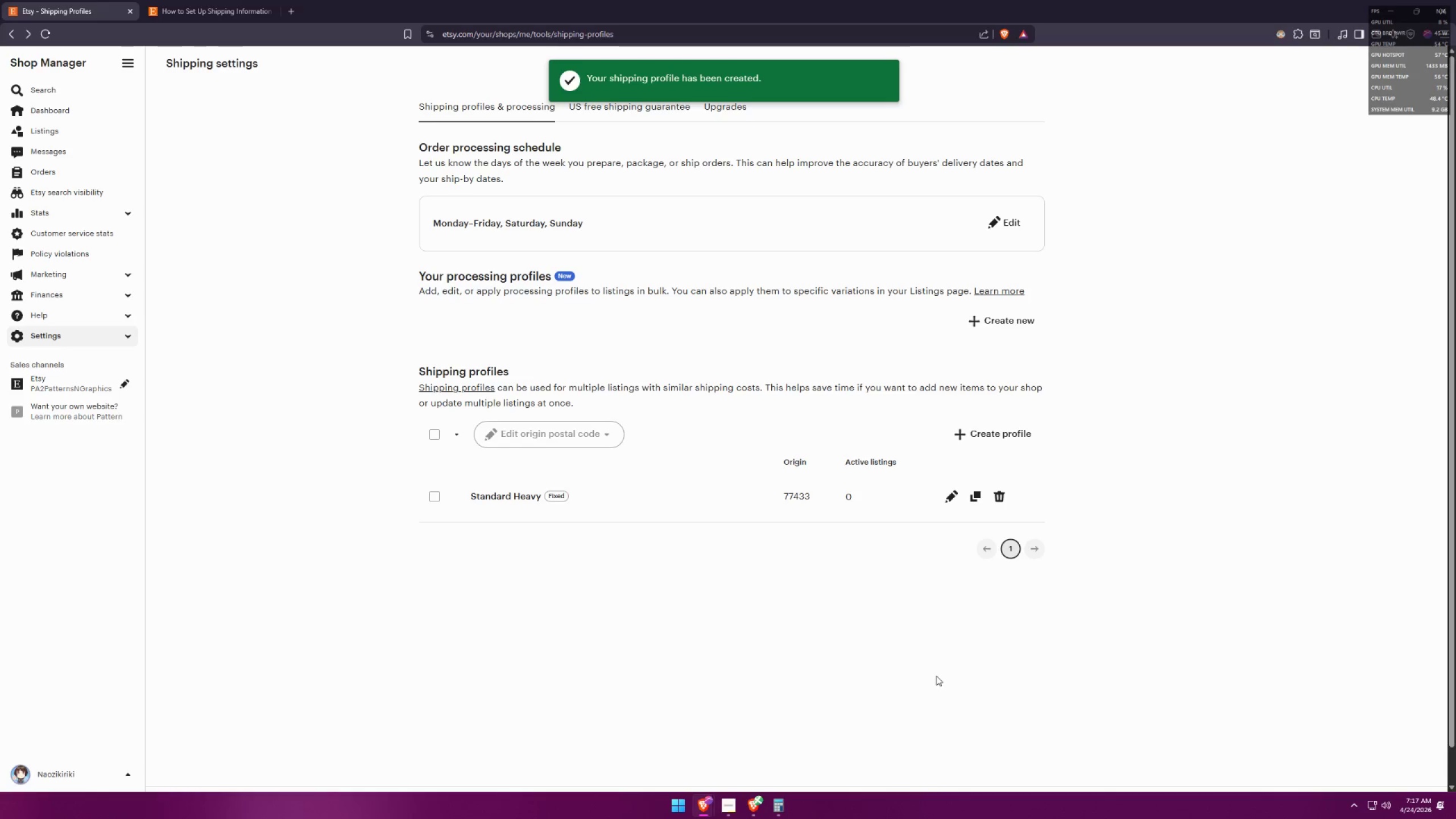 
left_click([980, 433])
 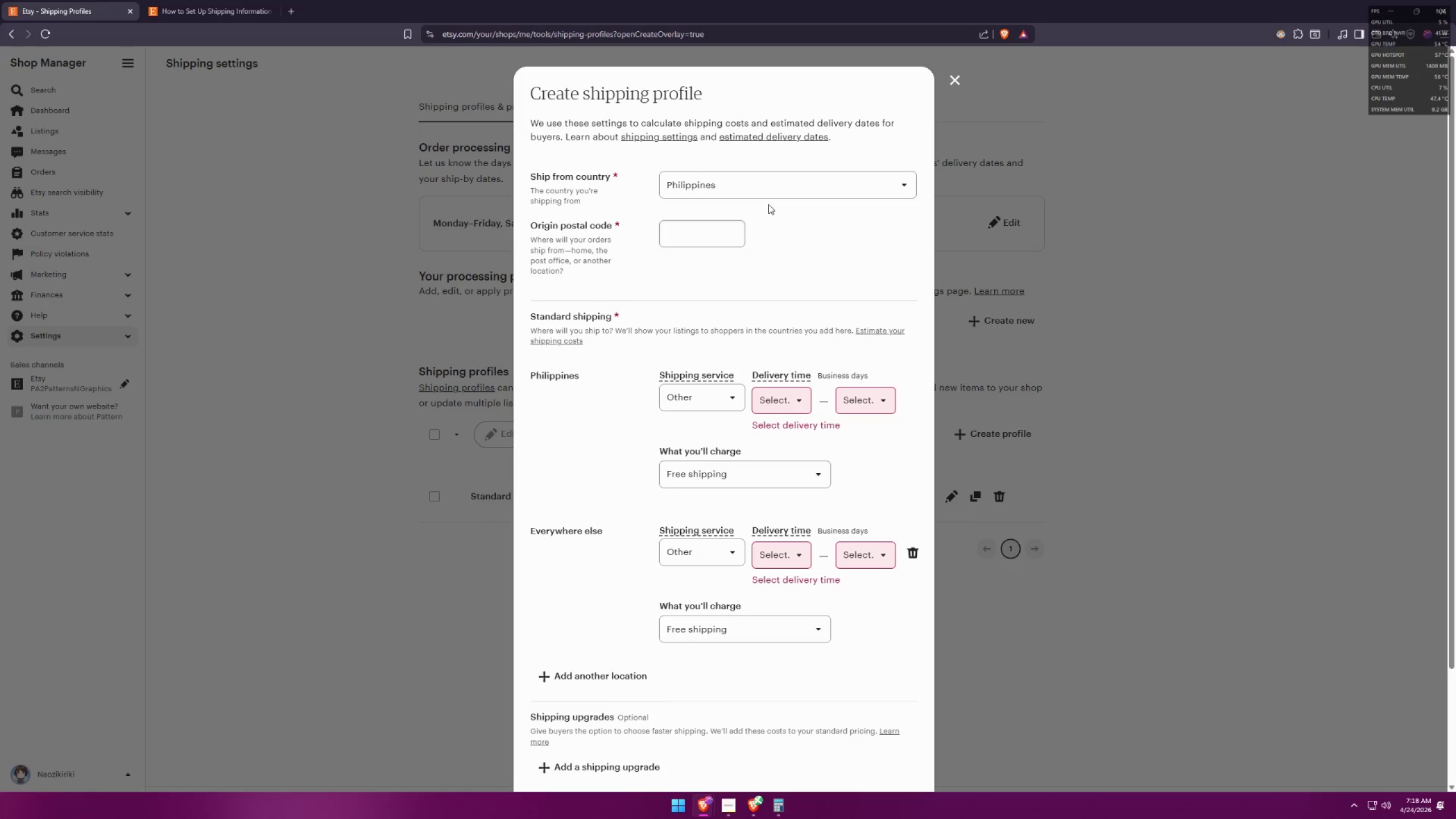 
left_click([767, 193])
 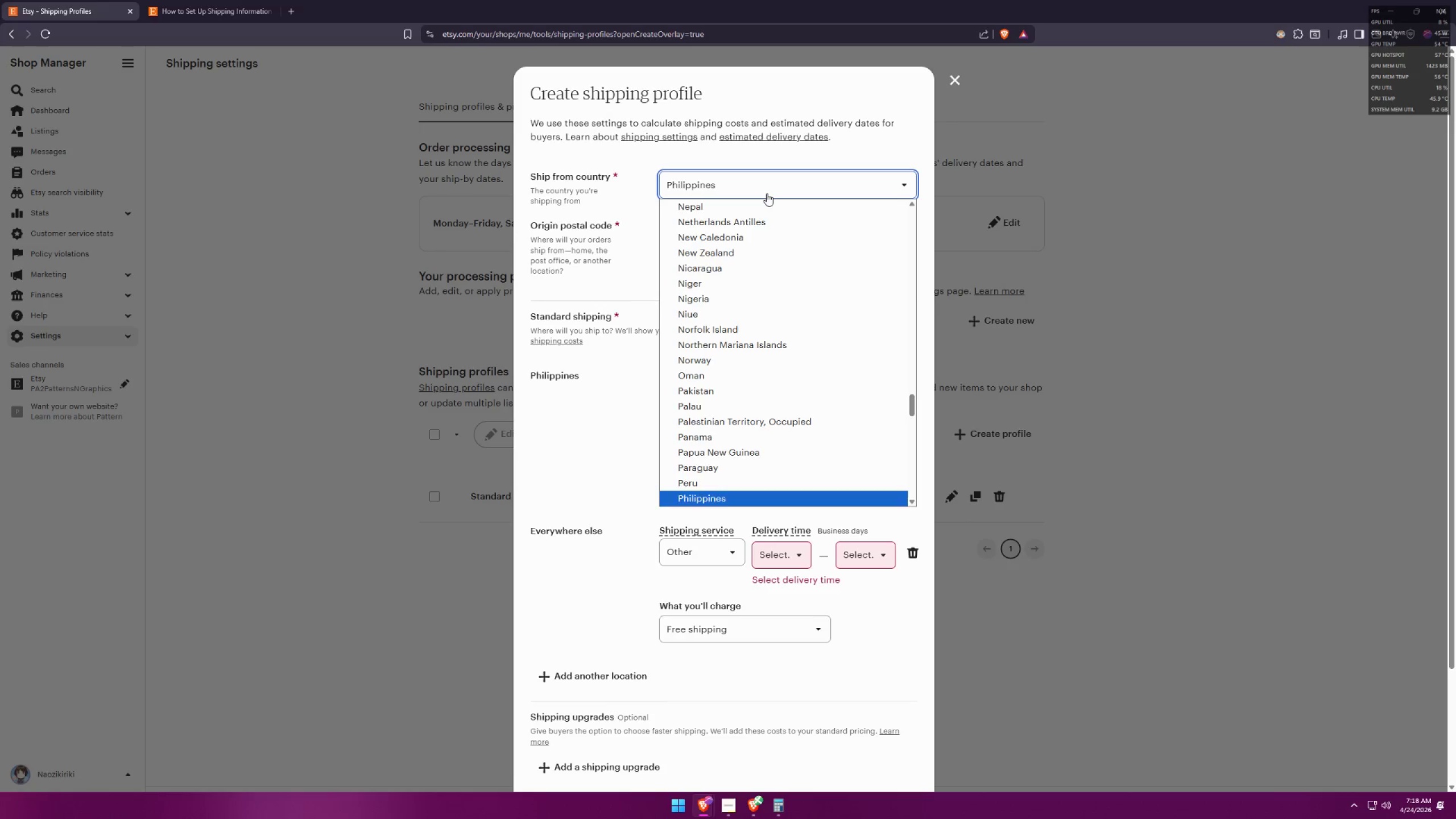 
type(uu)
 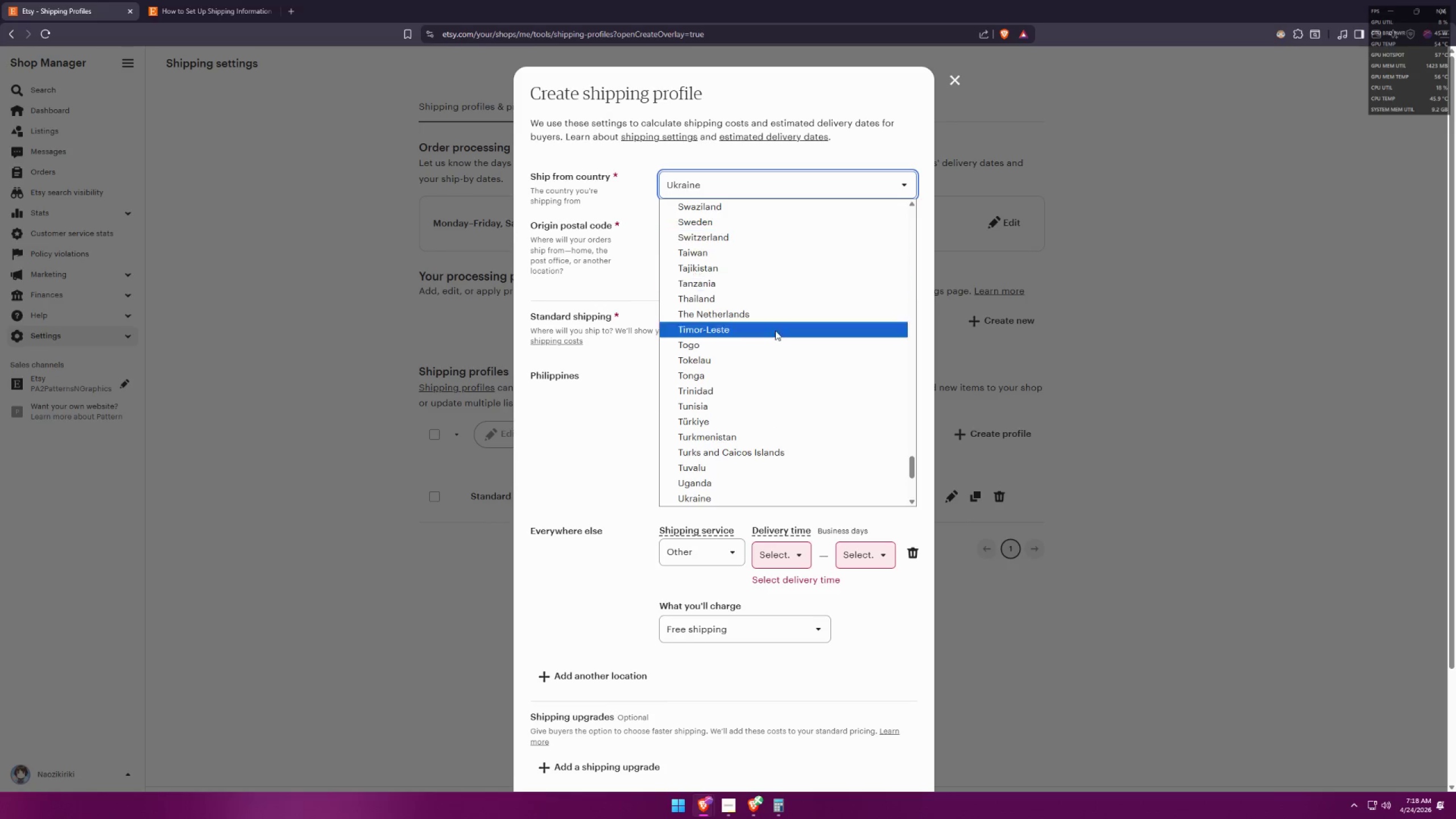 
key(U)
 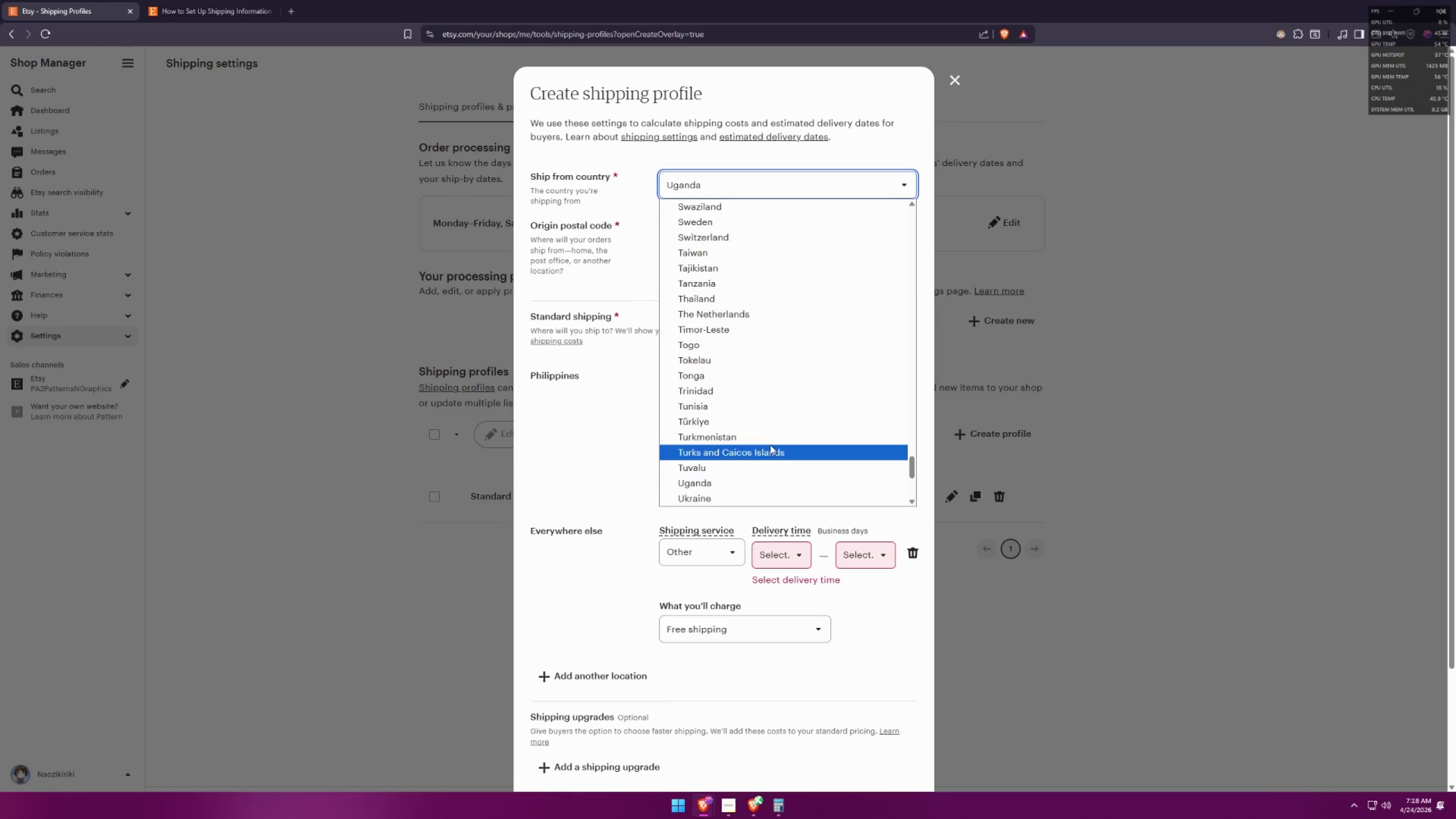 
scroll: coordinate [776, 442], scroll_direction: down, amount: 2.0
 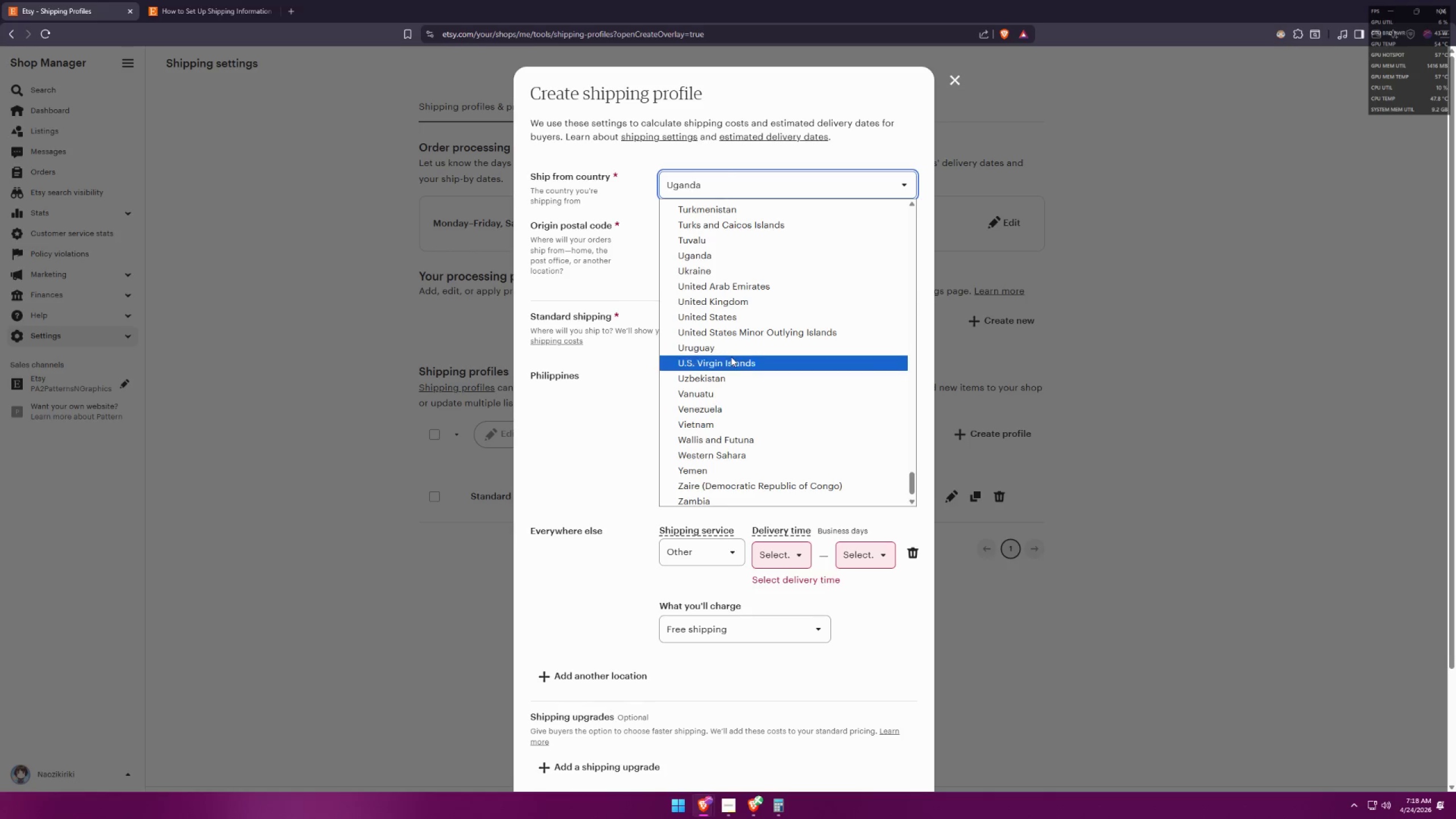 
left_click([738, 323])
 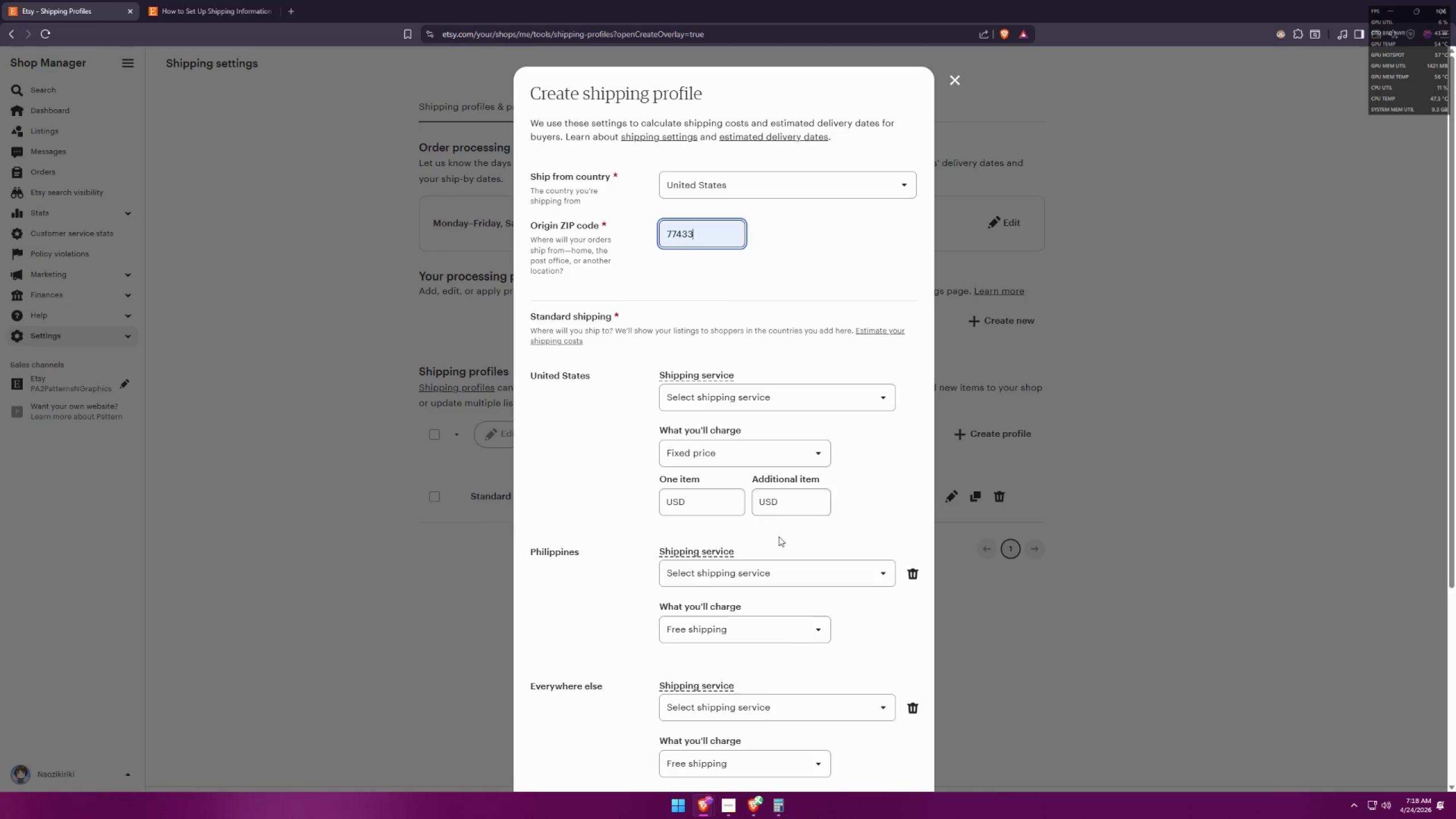 
left_click([734, 814])